 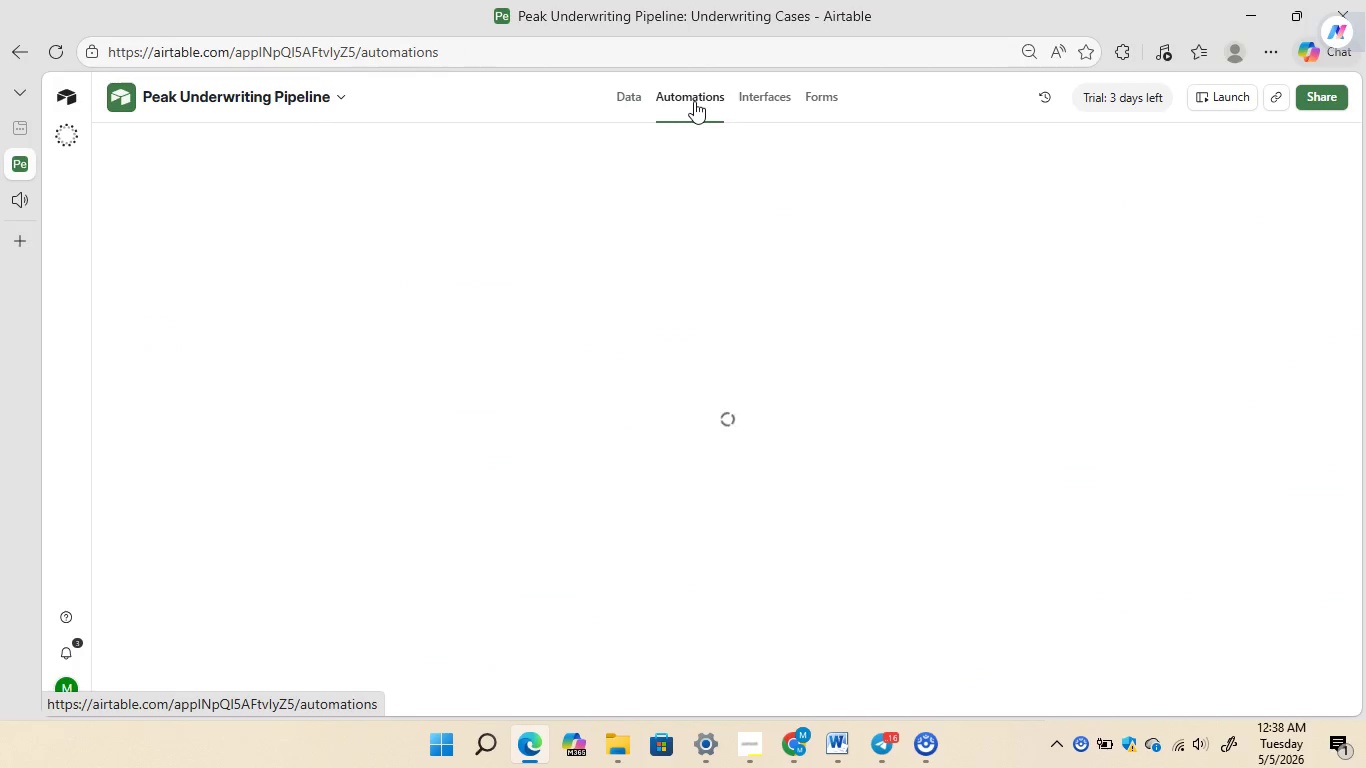 
left_click([628, 89])
 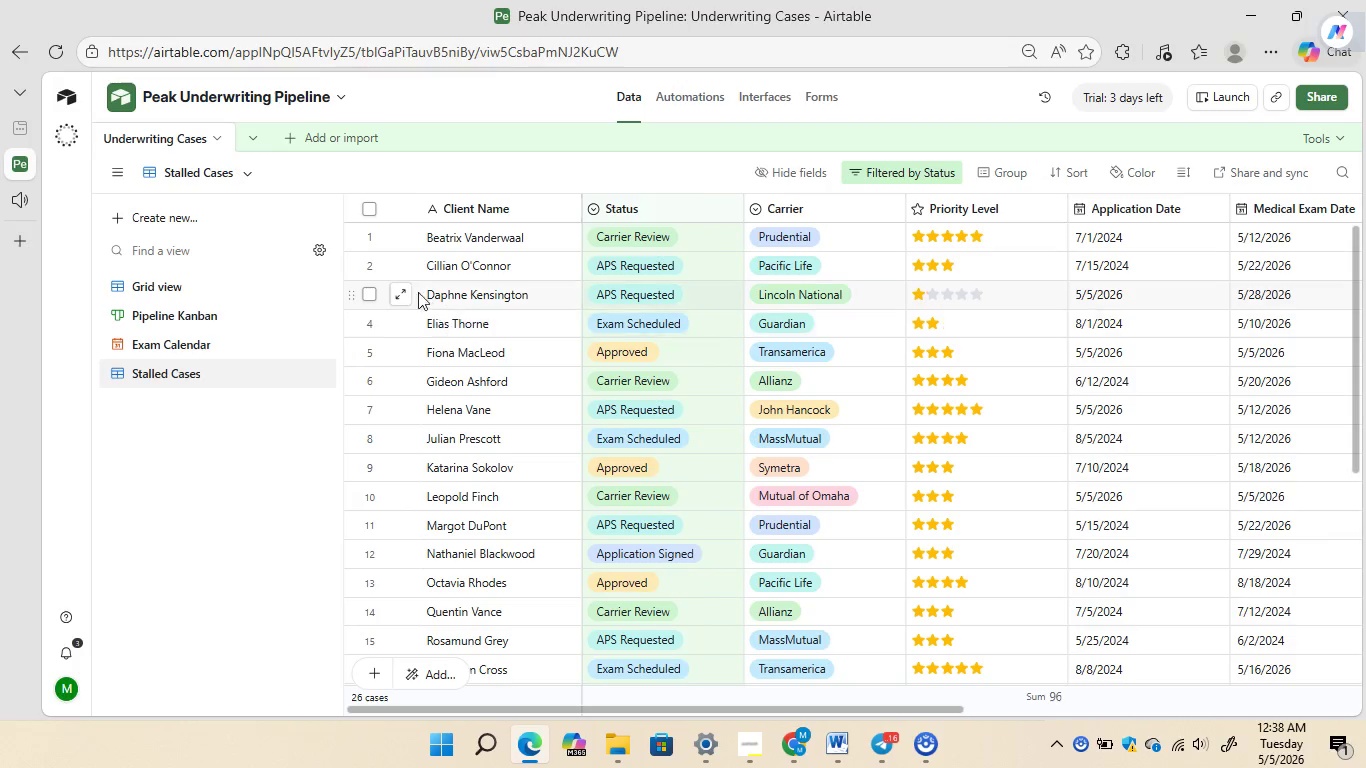 
left_click([183, 287])
 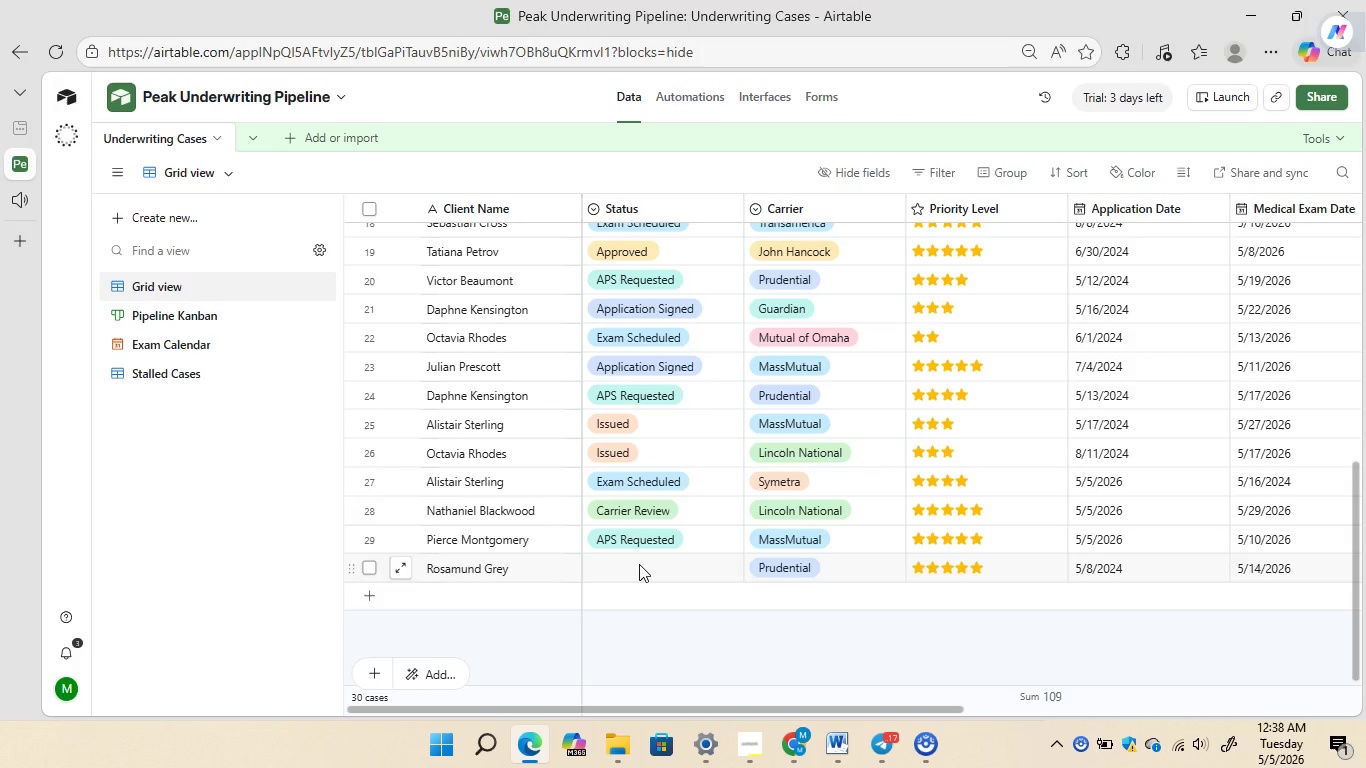 
left_click([724, 566])
 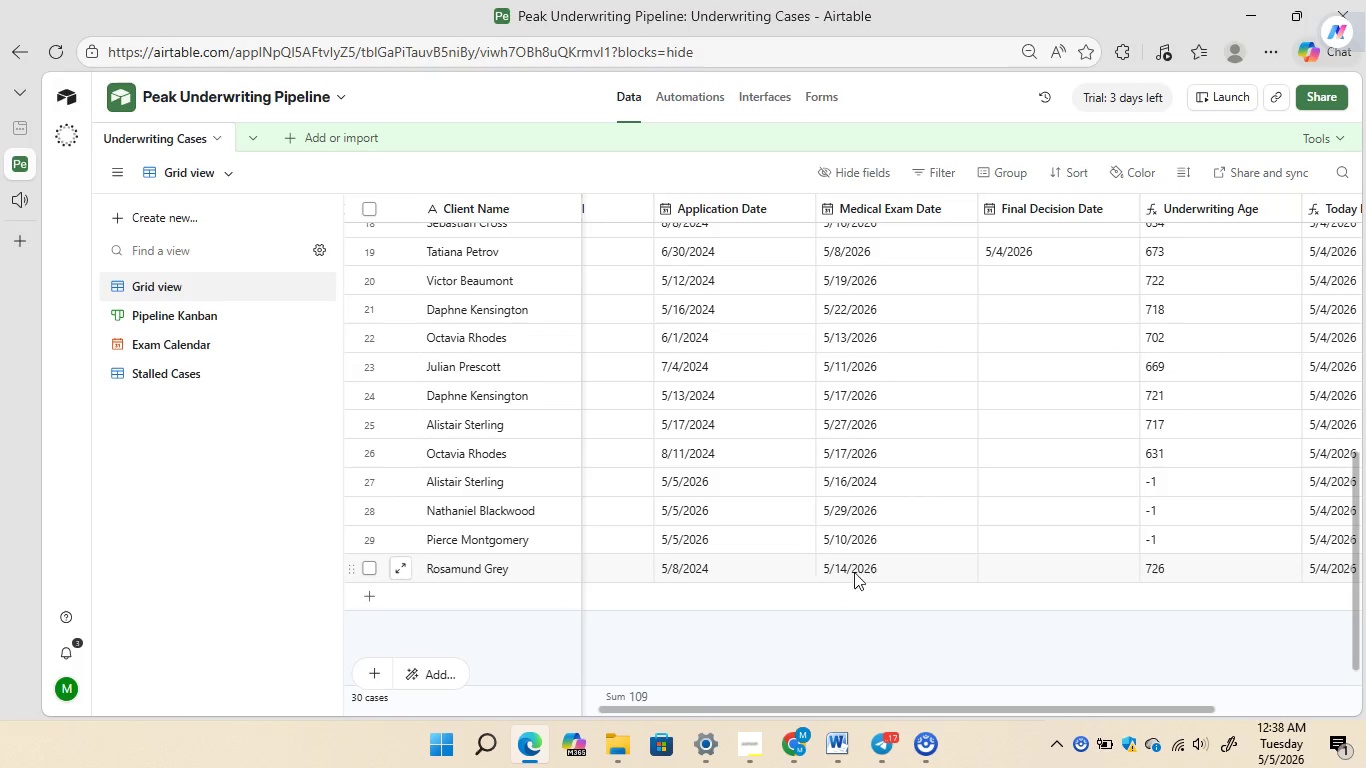 
wait(8.67)
 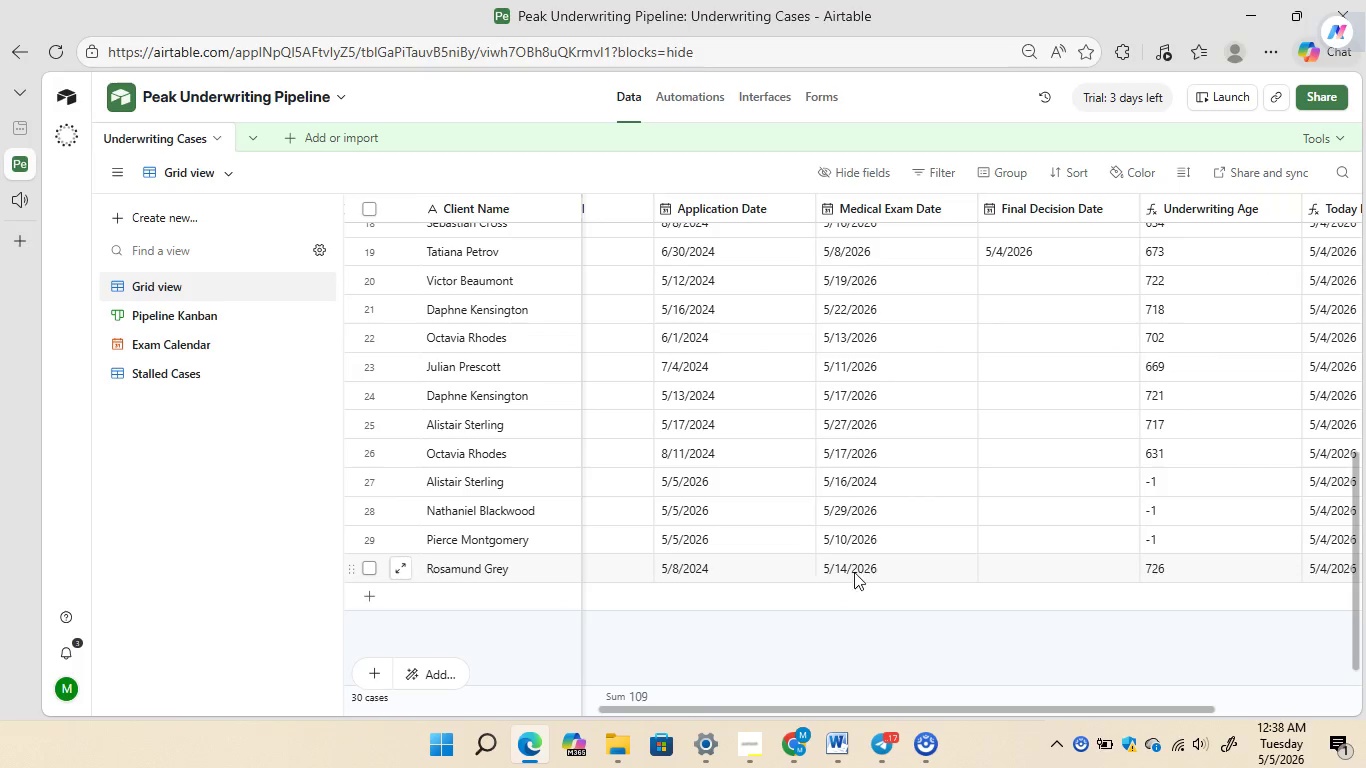 
left_click([728, 564])
 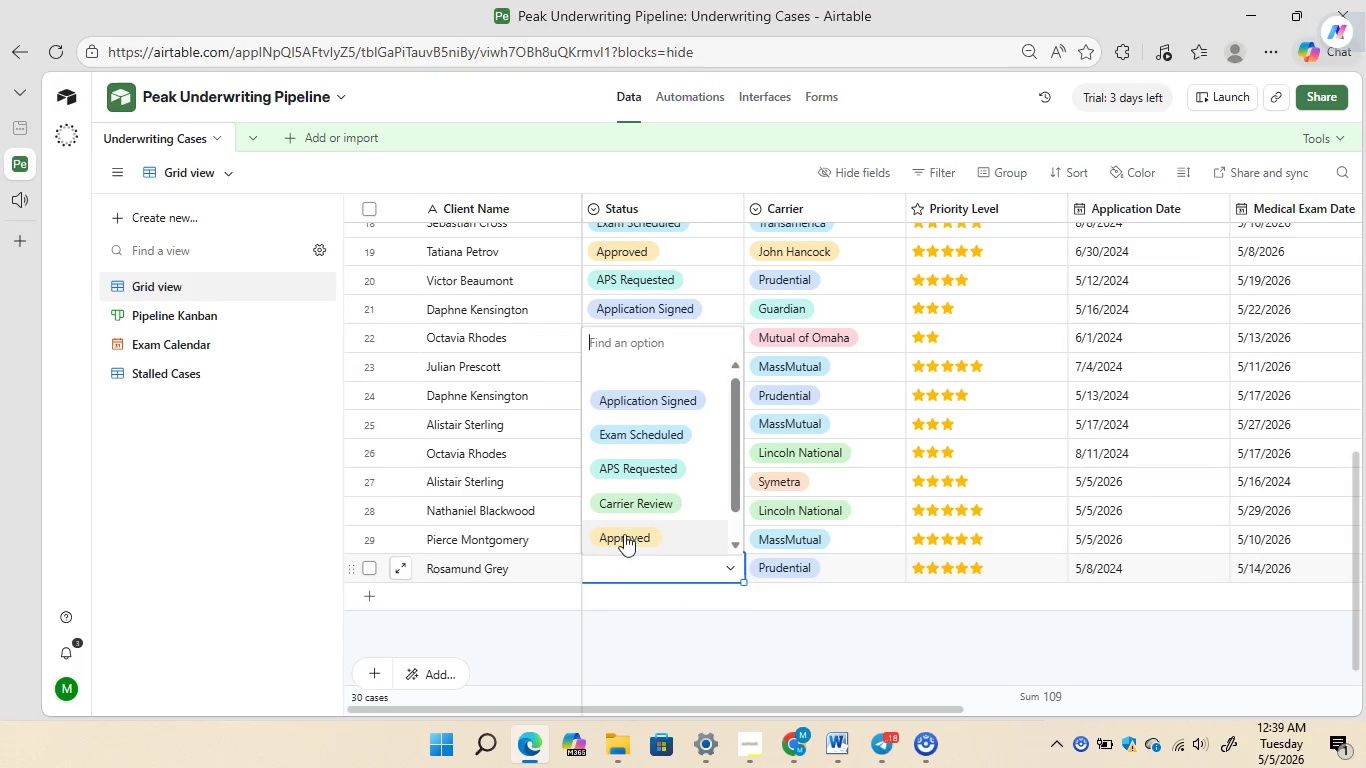 
left_click([623, 534])
 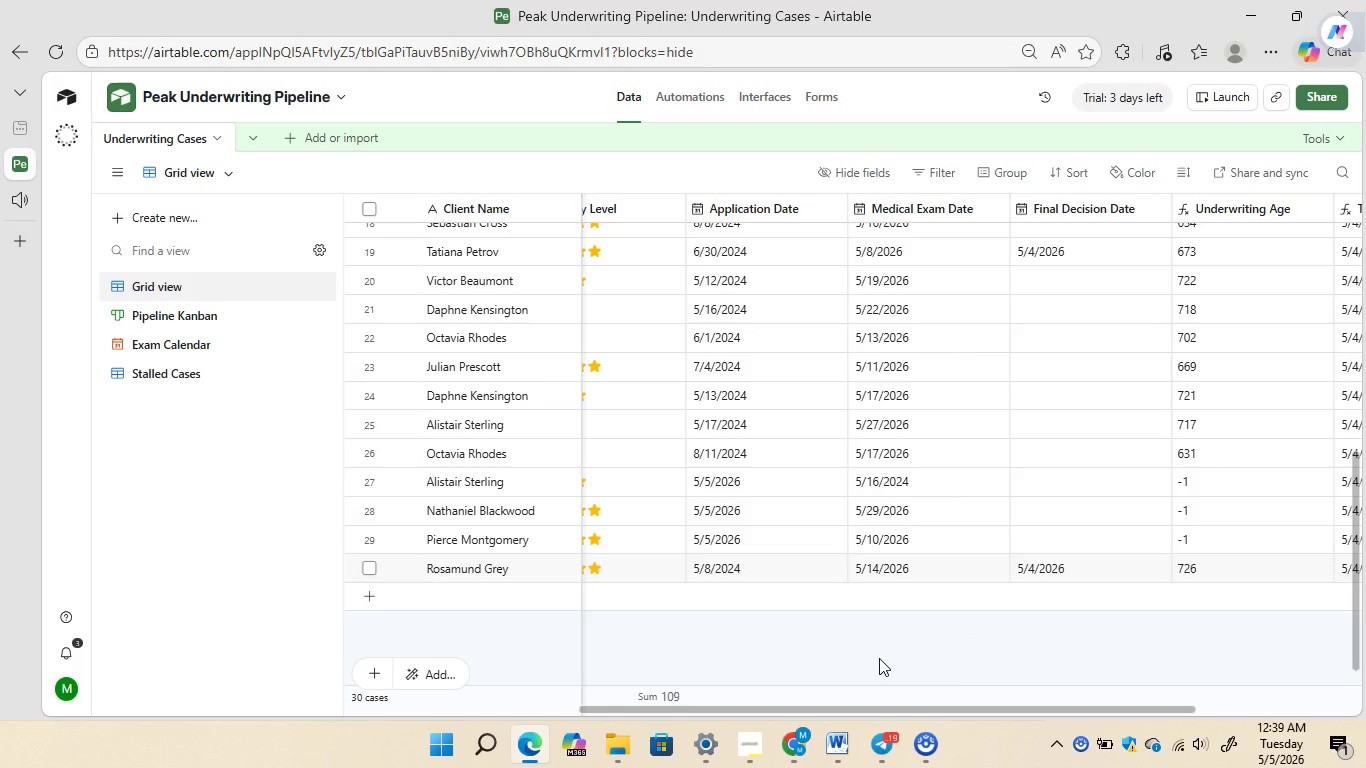 
wait(36.25)
 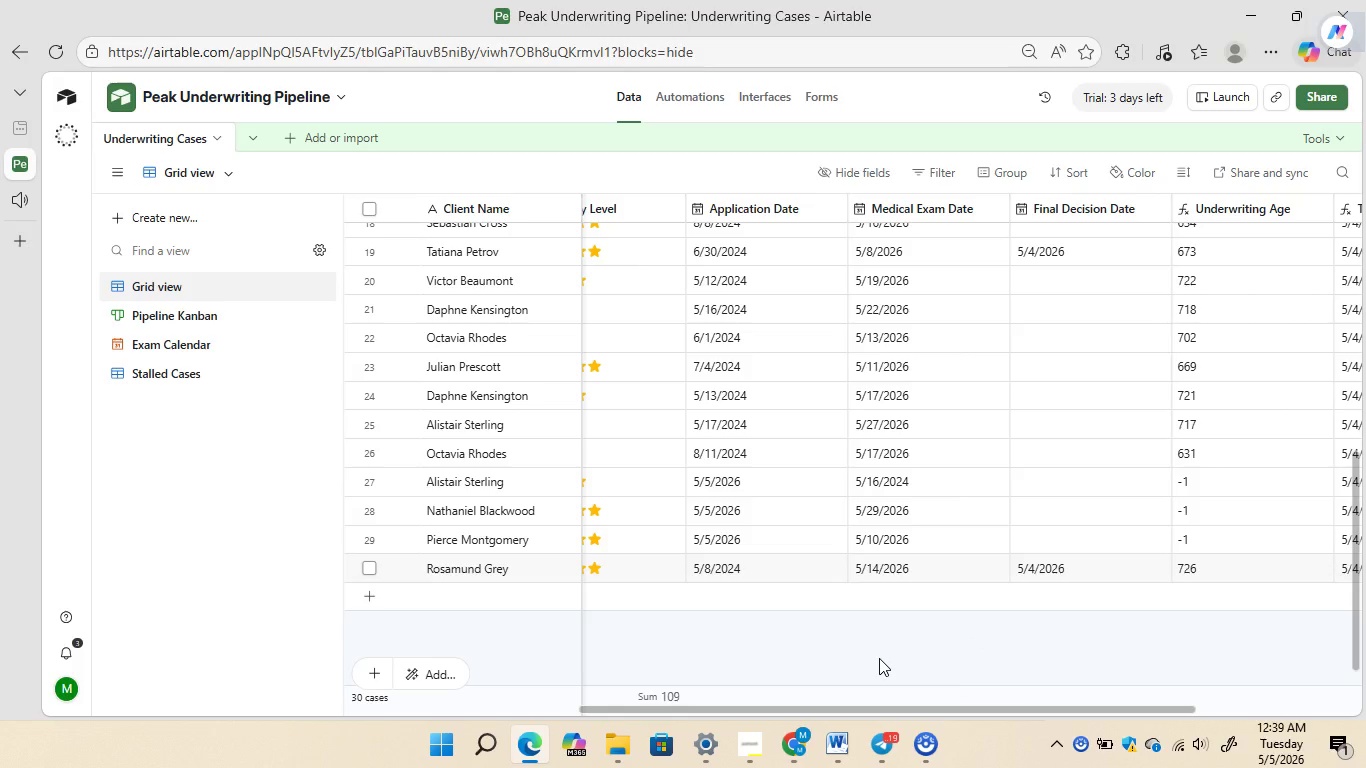 
left_click([741, 683])